 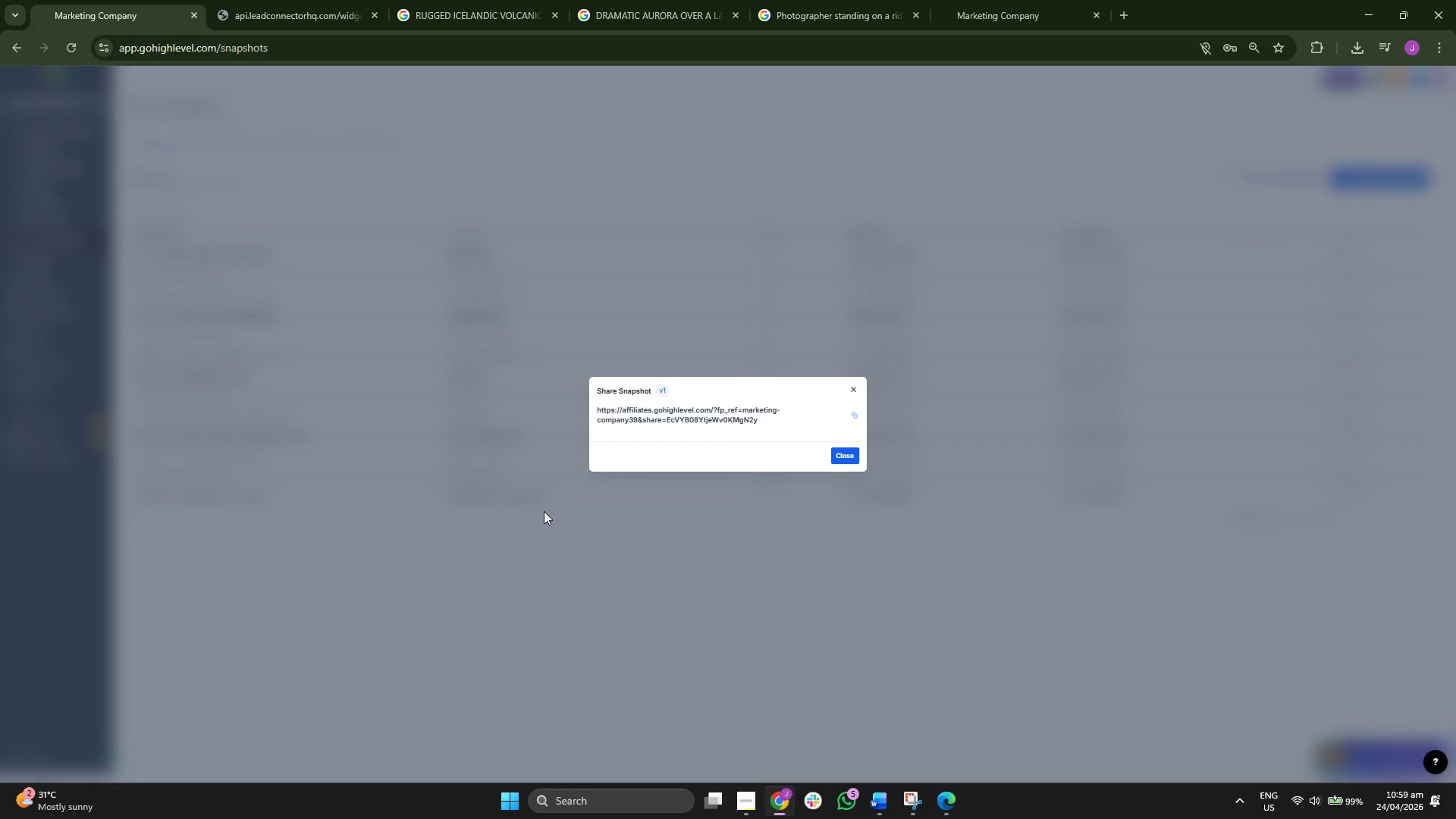 
left_click([851, 414])
 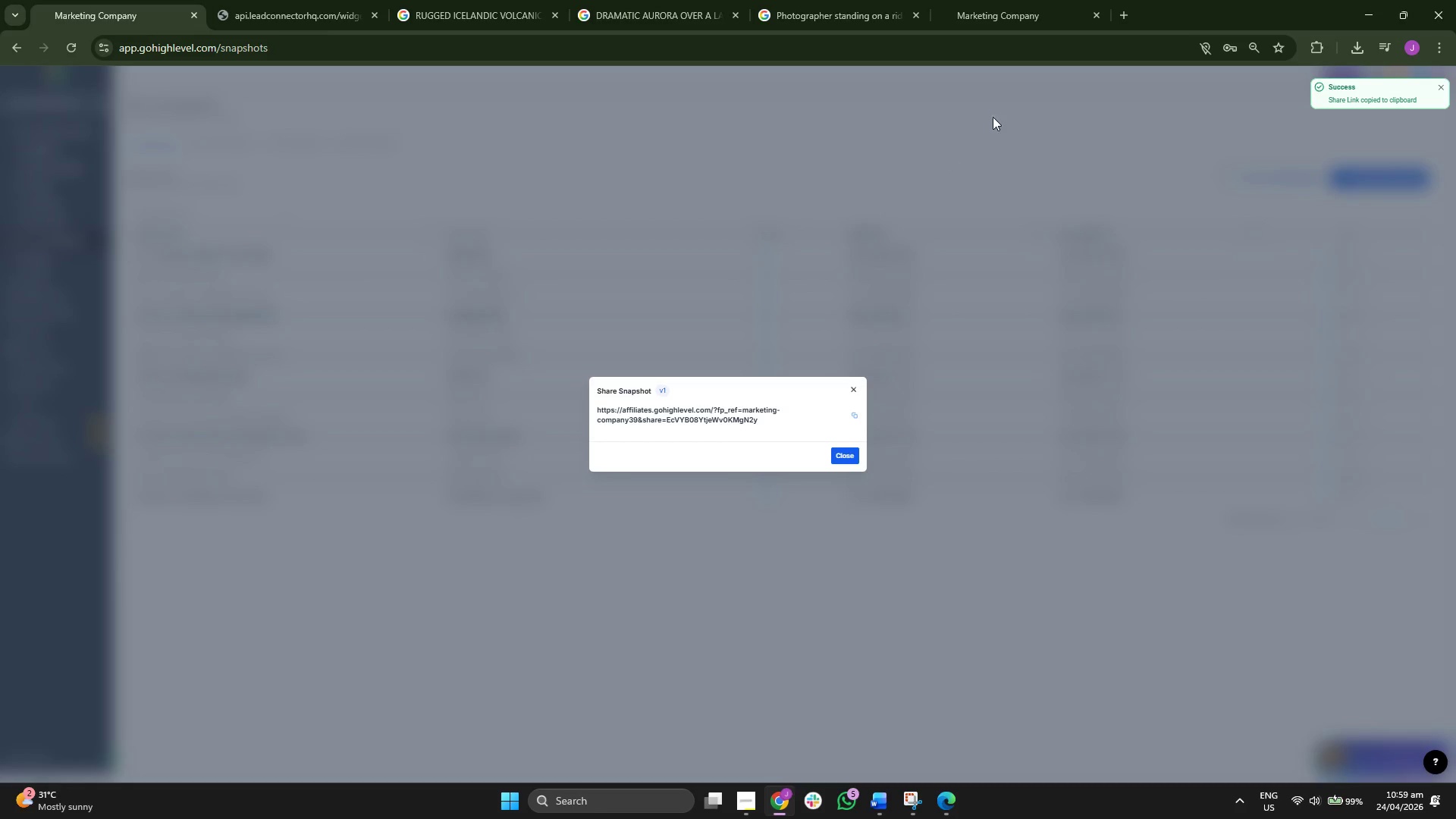 
left_click([1033, 0])
 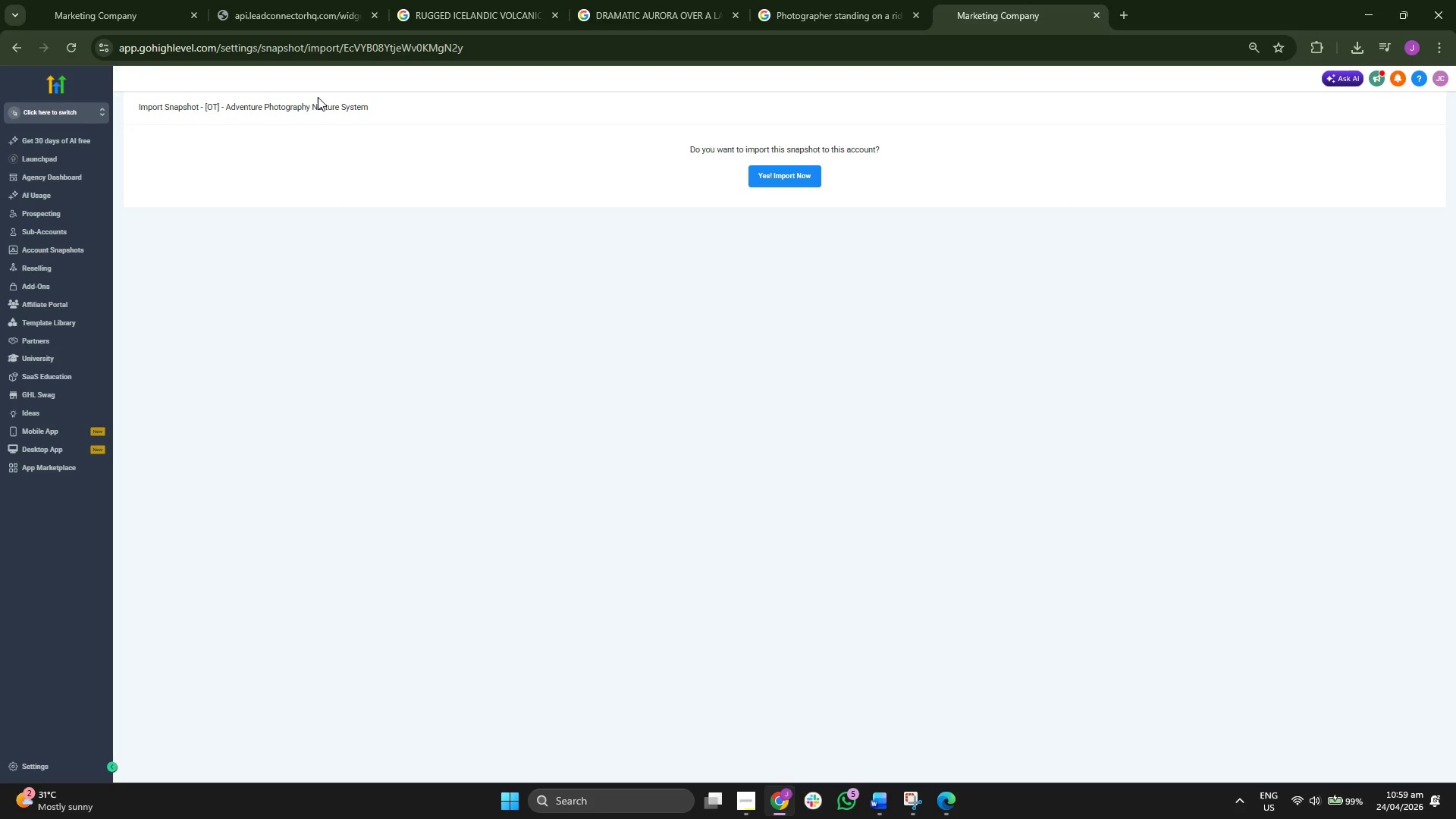 
double_click([318, 100])
 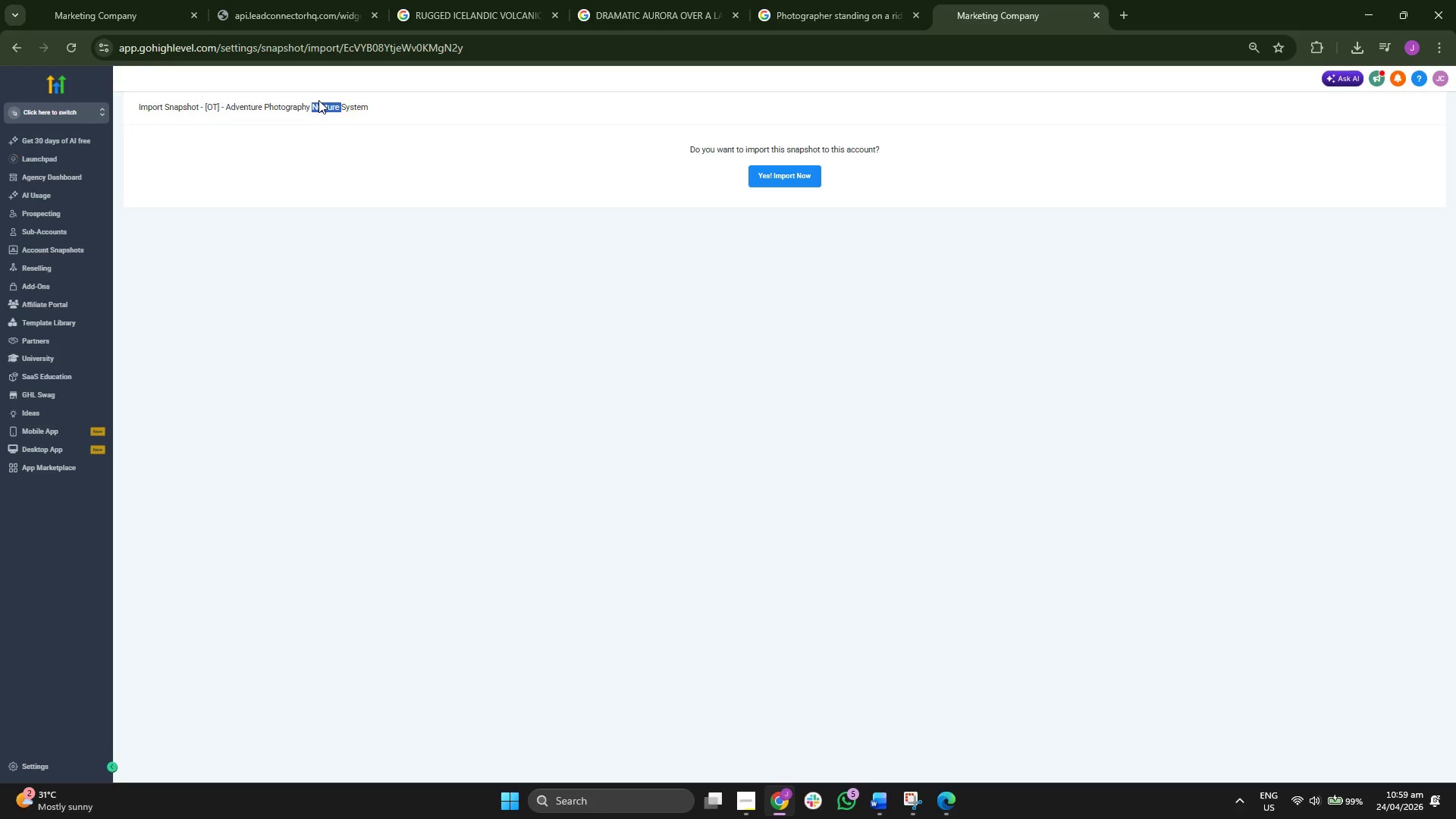 
triple_click([318, 100])
 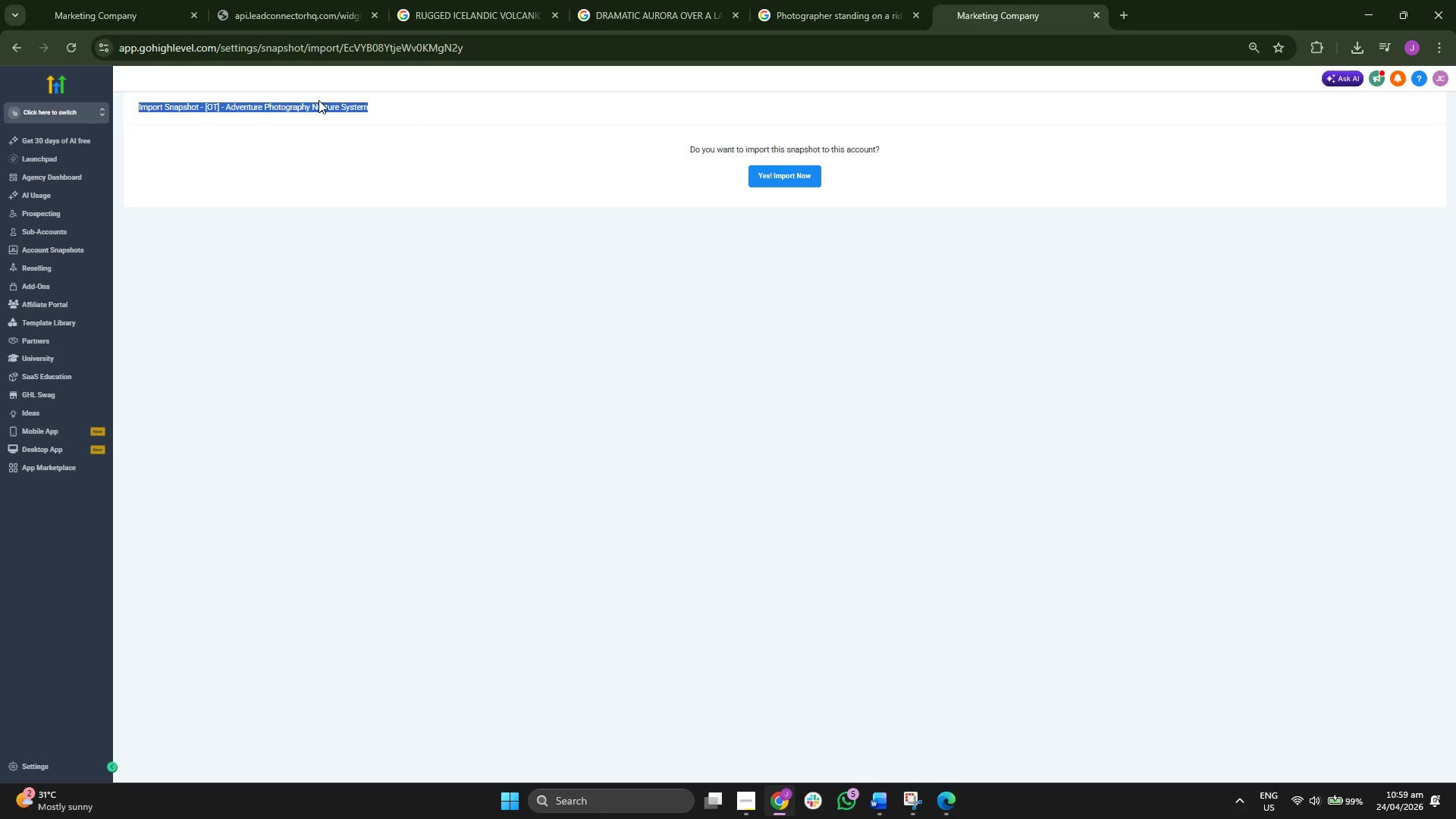 
triple_click([318, 100])
 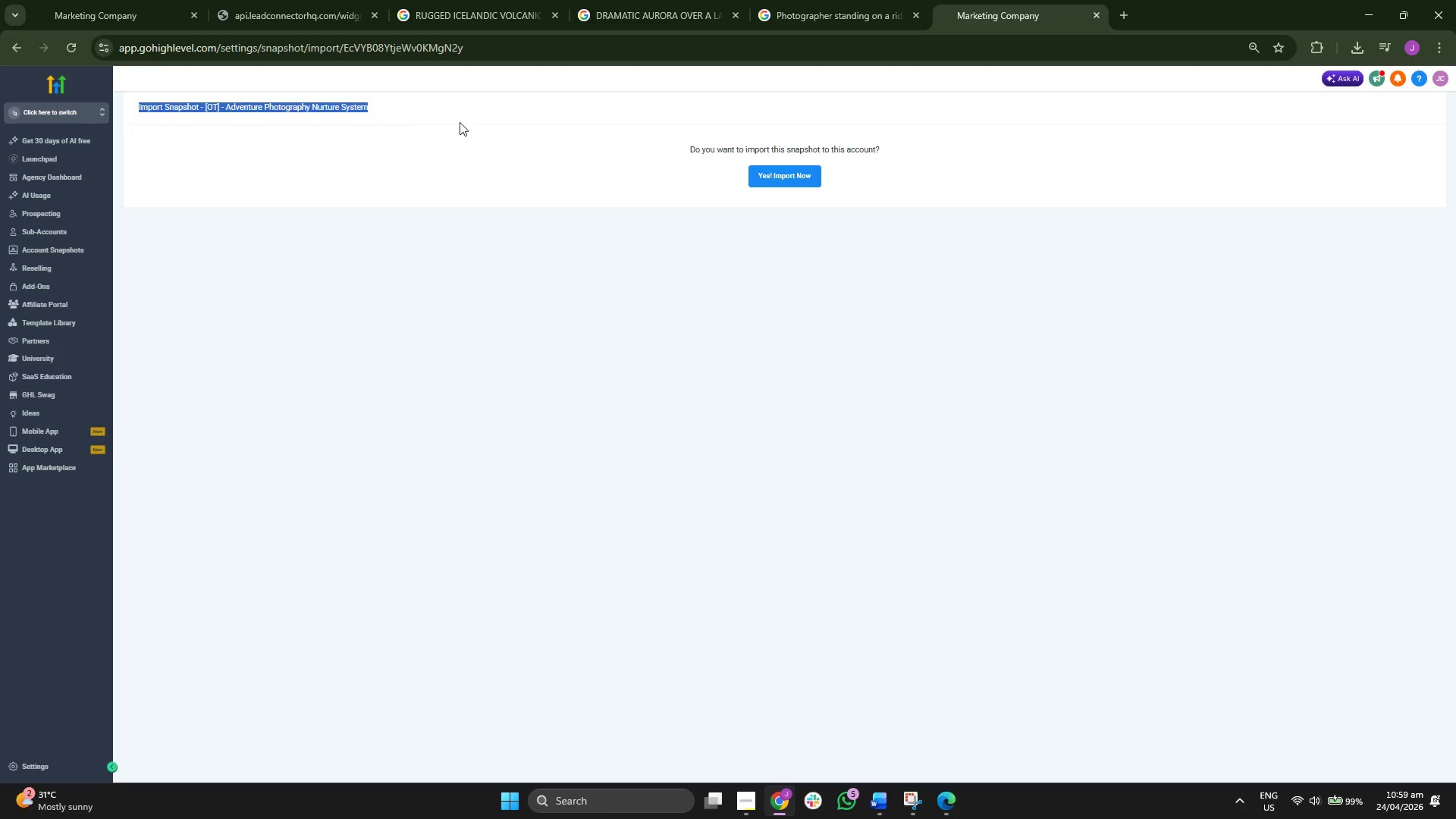 
triple_click([463, 122])
 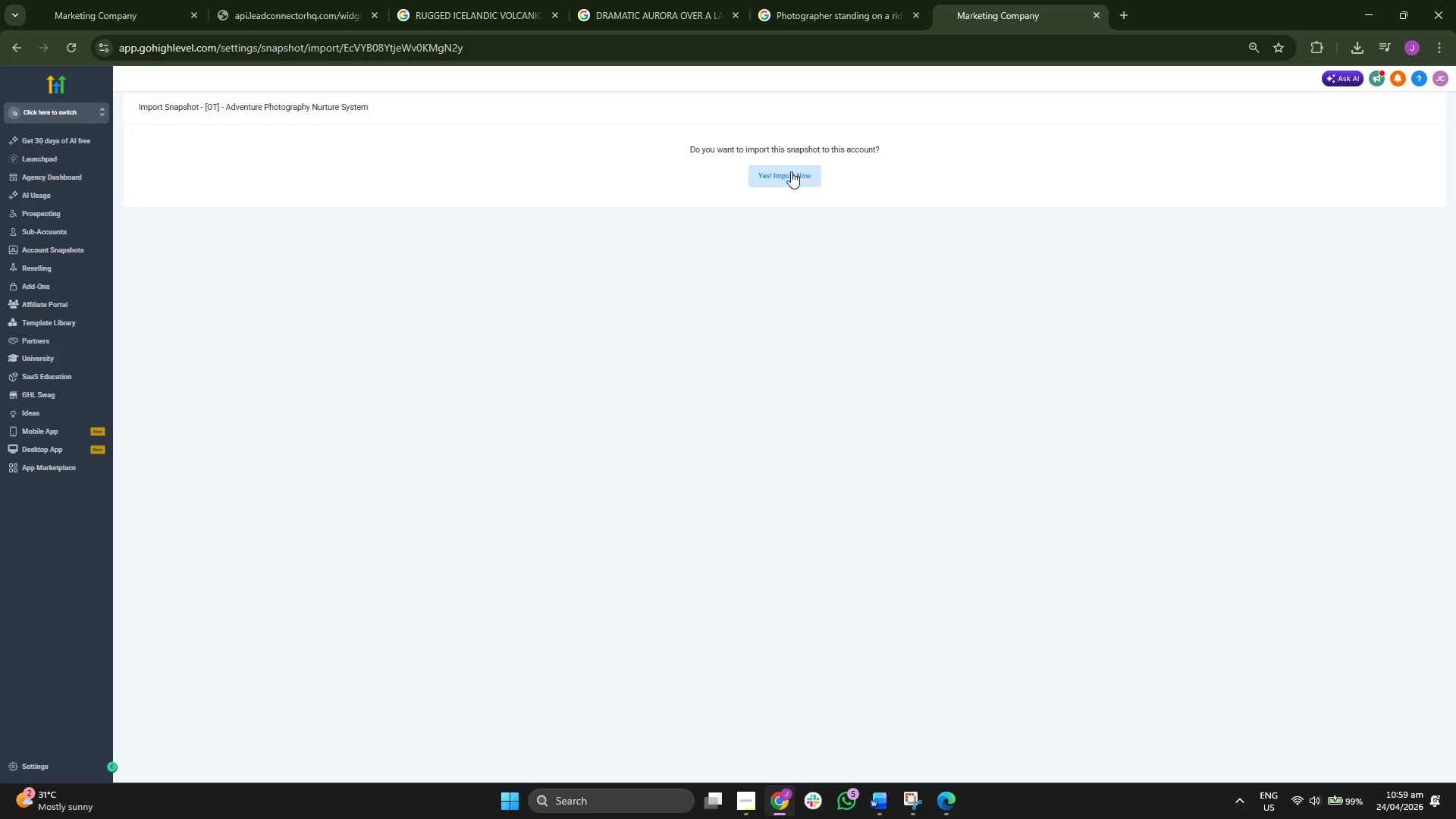 
left_click([577, 127])
 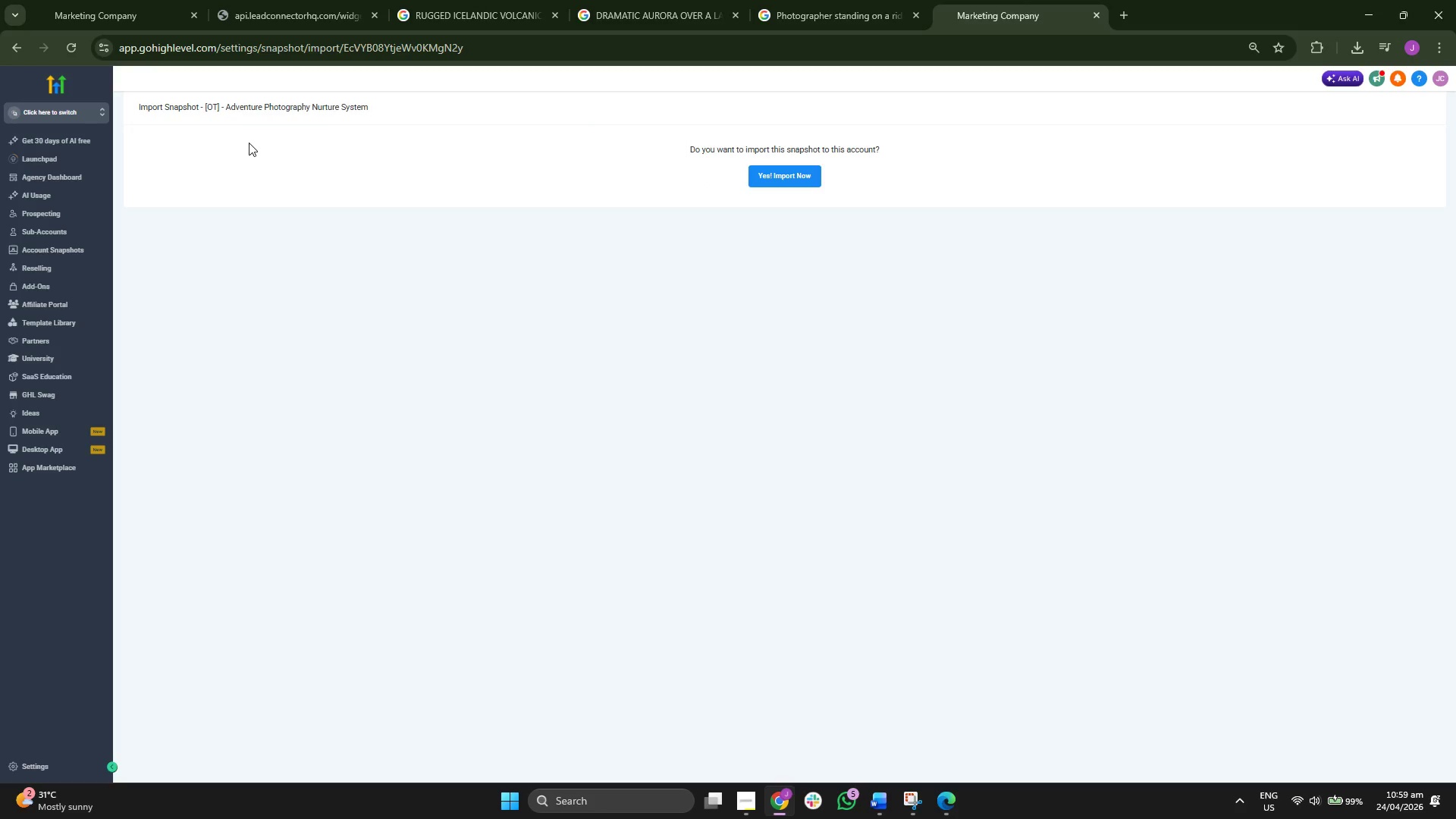 
left_click([283, 108])
 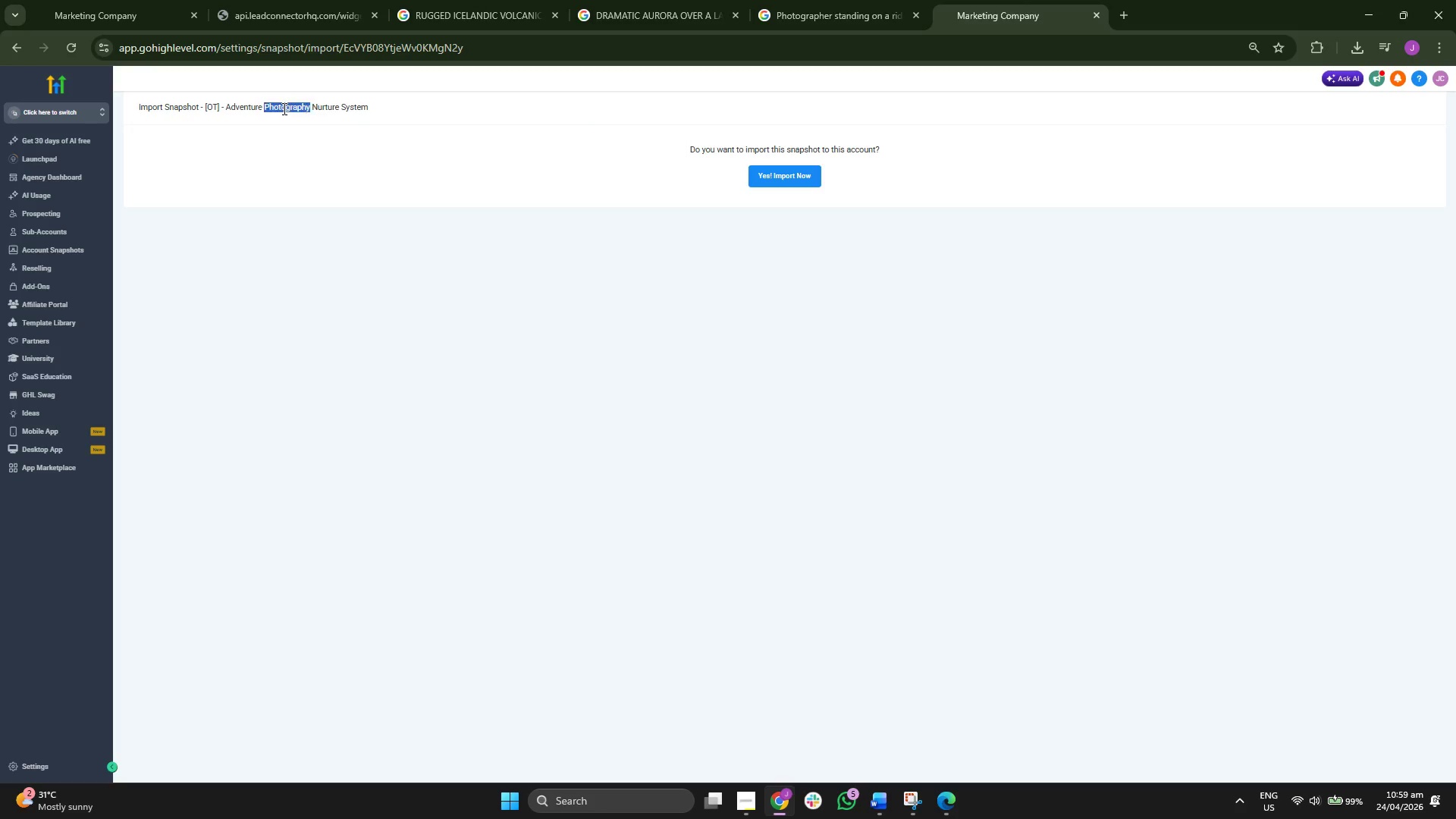 
triple_click([283, 108])
 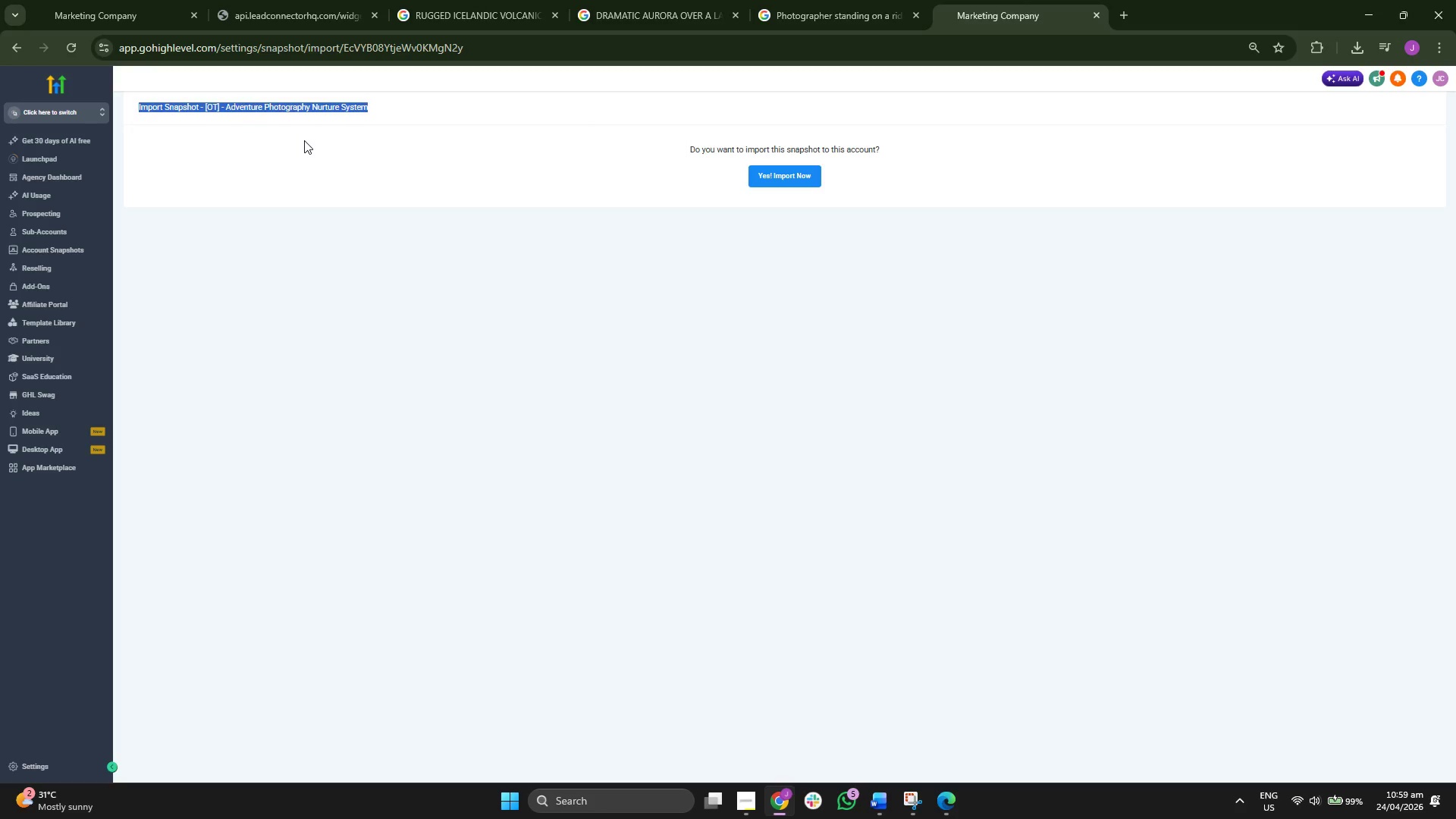 
left_click([304, 140])